 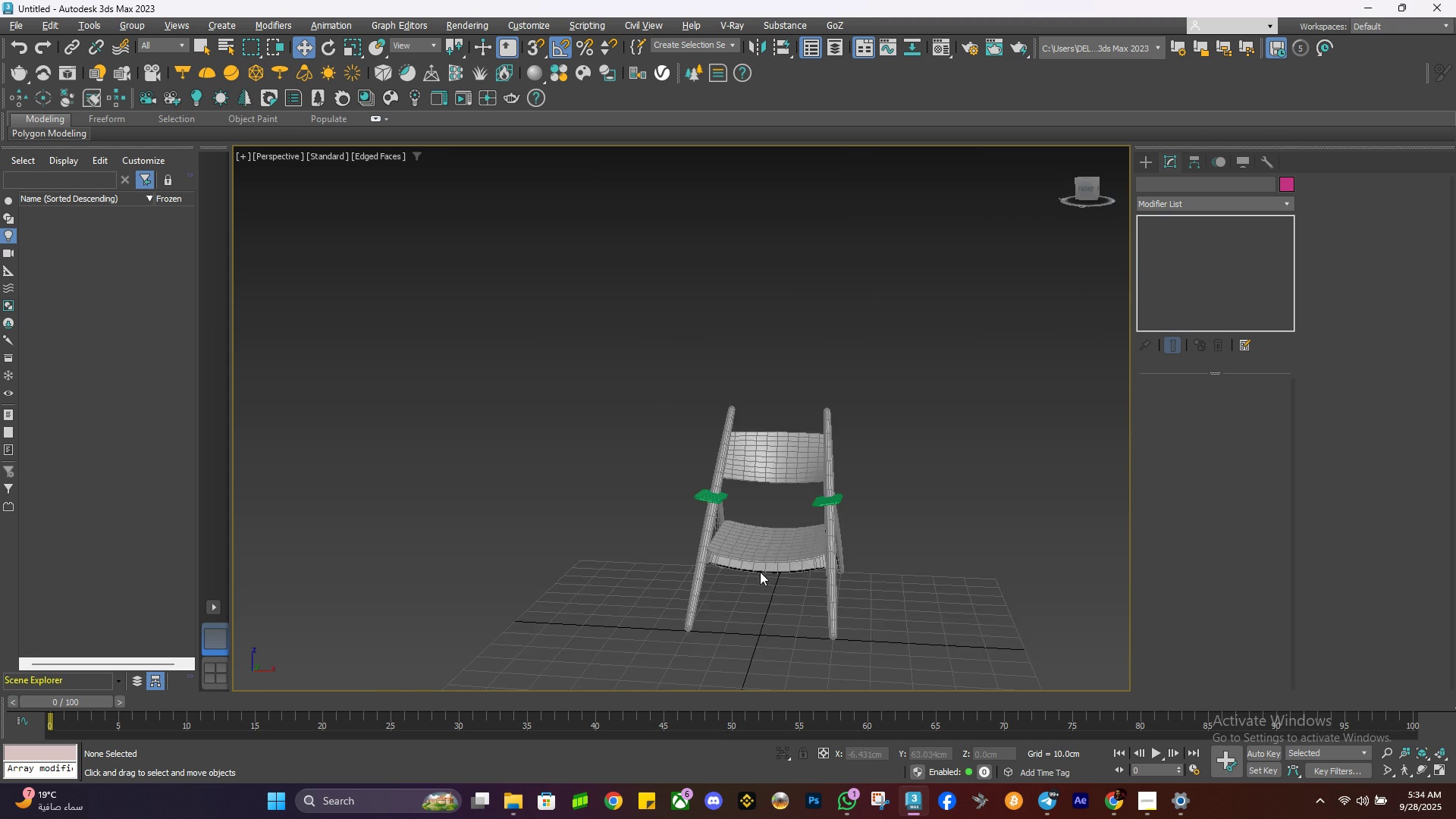 
key(Alt+AltLeft)
 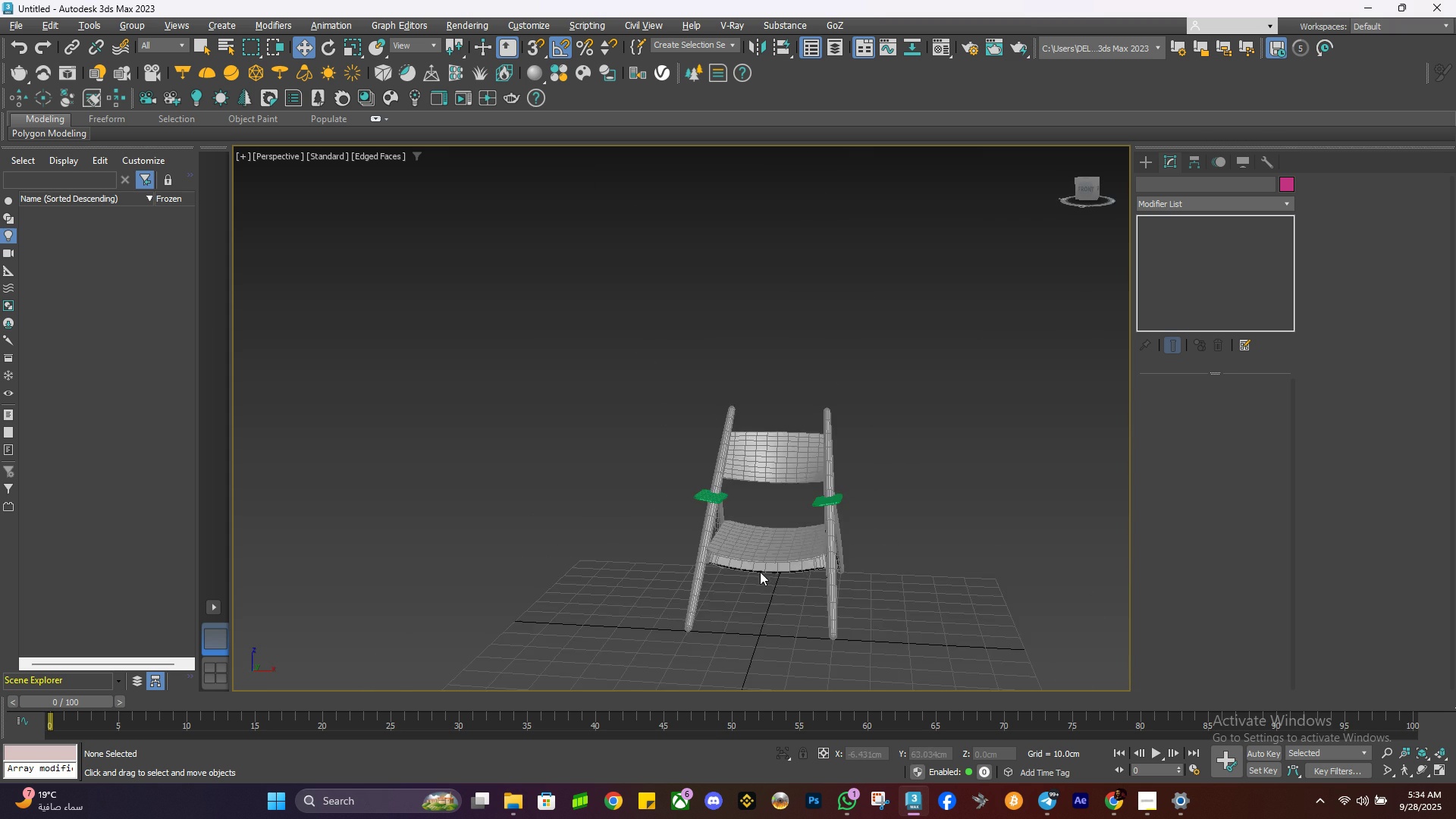 
key(Alt+AltLeft)
 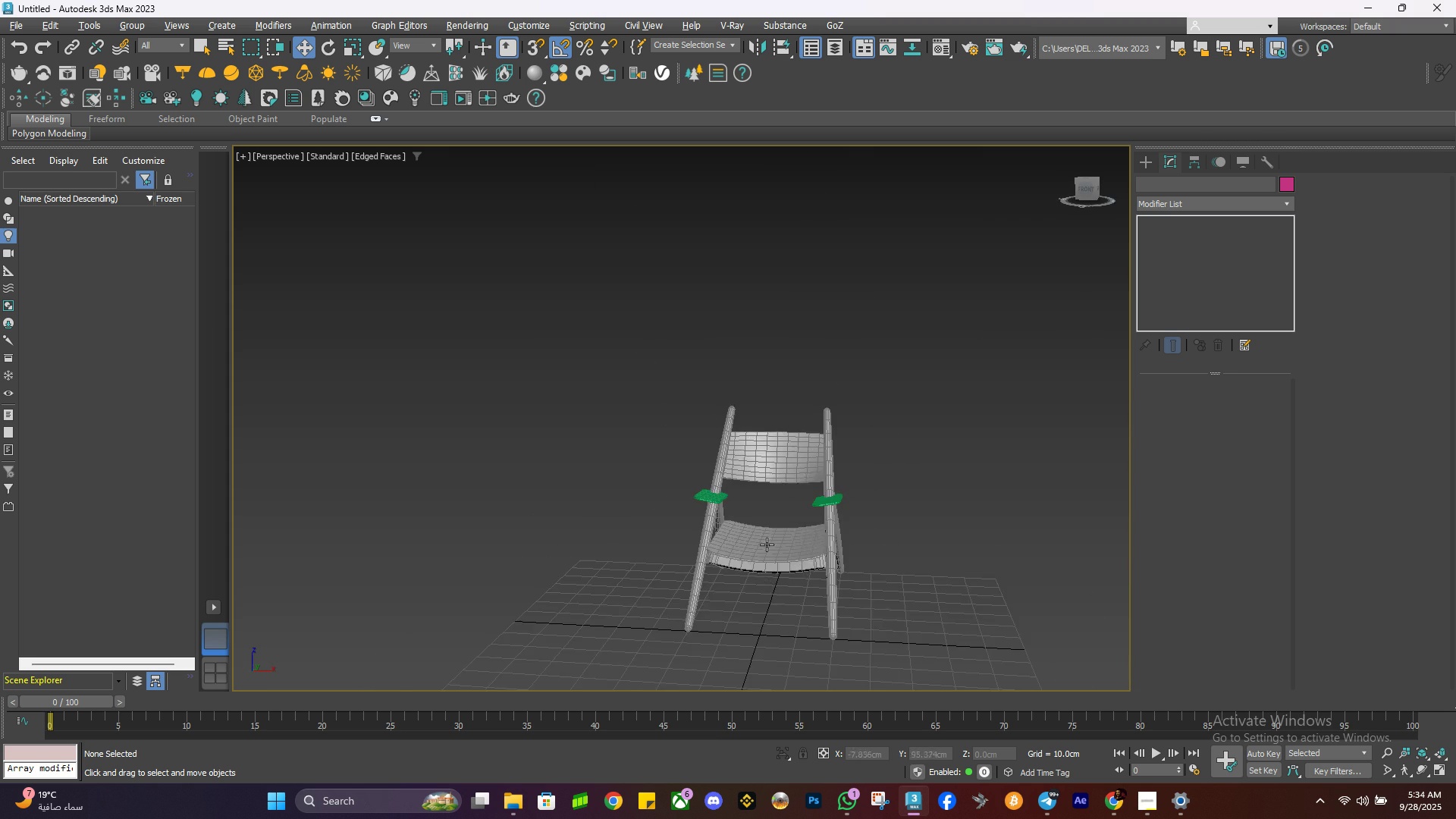 
key(Alt+AltLeft)
 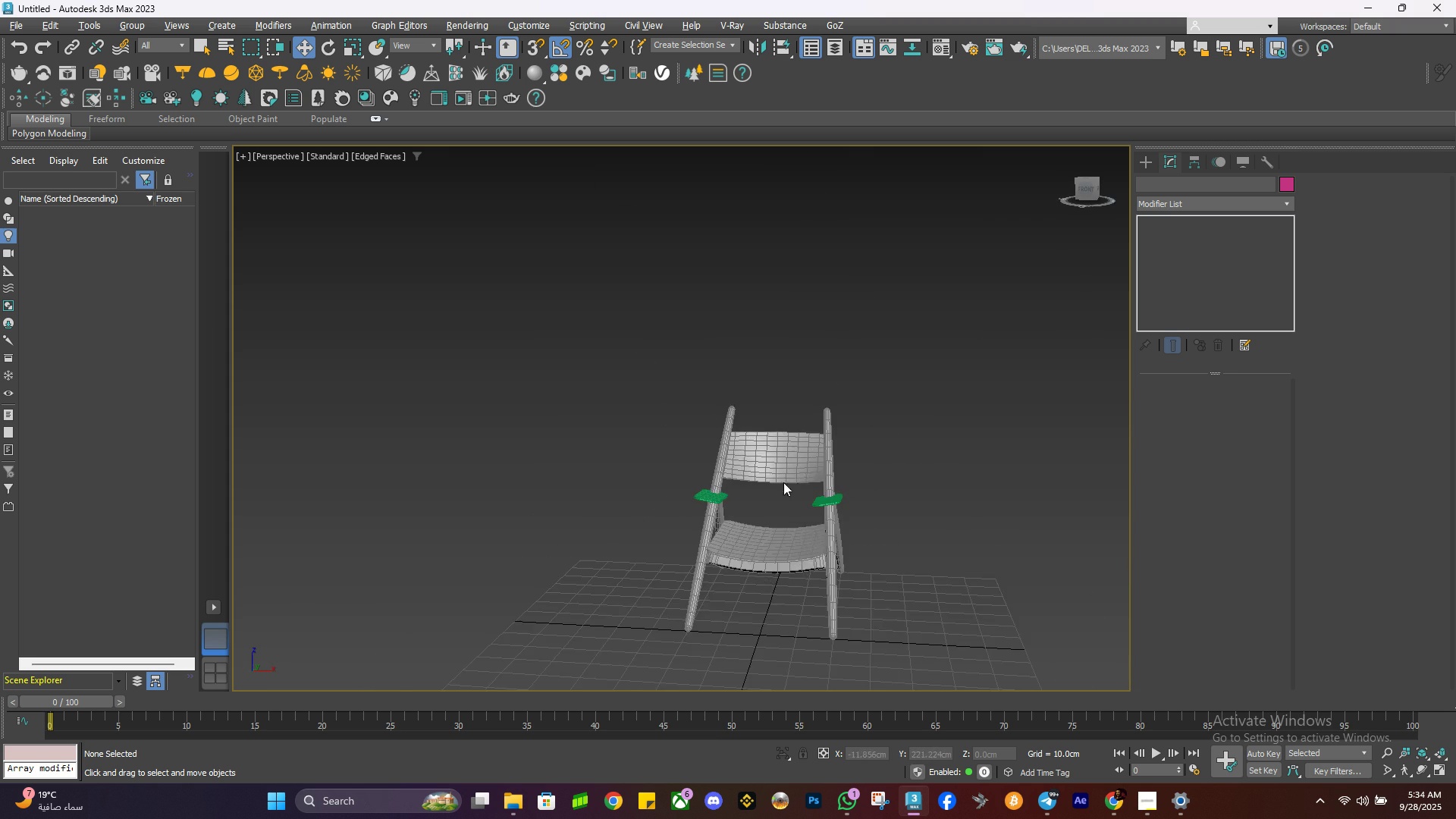 
key(Alt+AltLeft)
 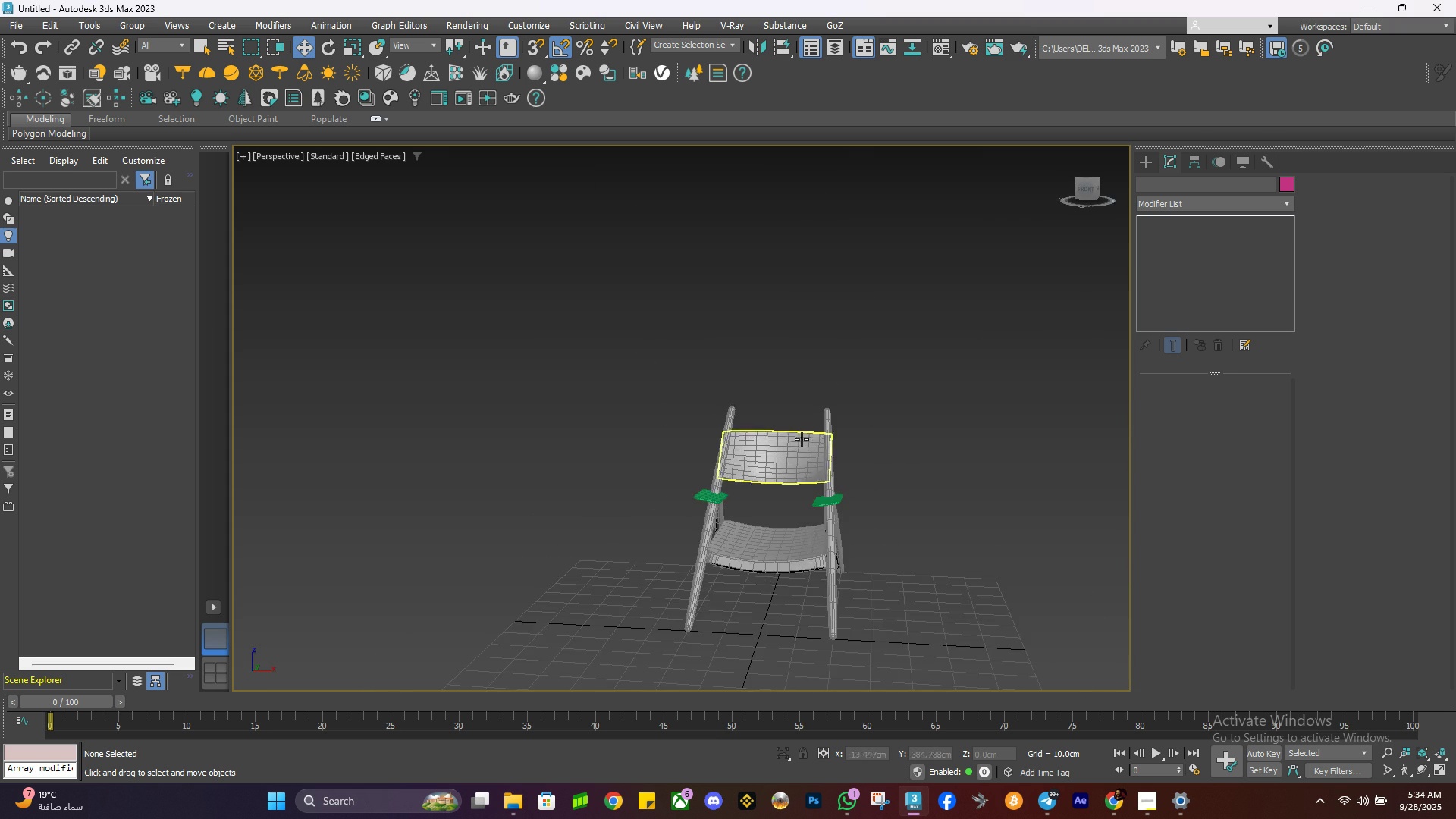 
scroll: coordinate [797, 486], scroll_direction: up, amount: 2.0